 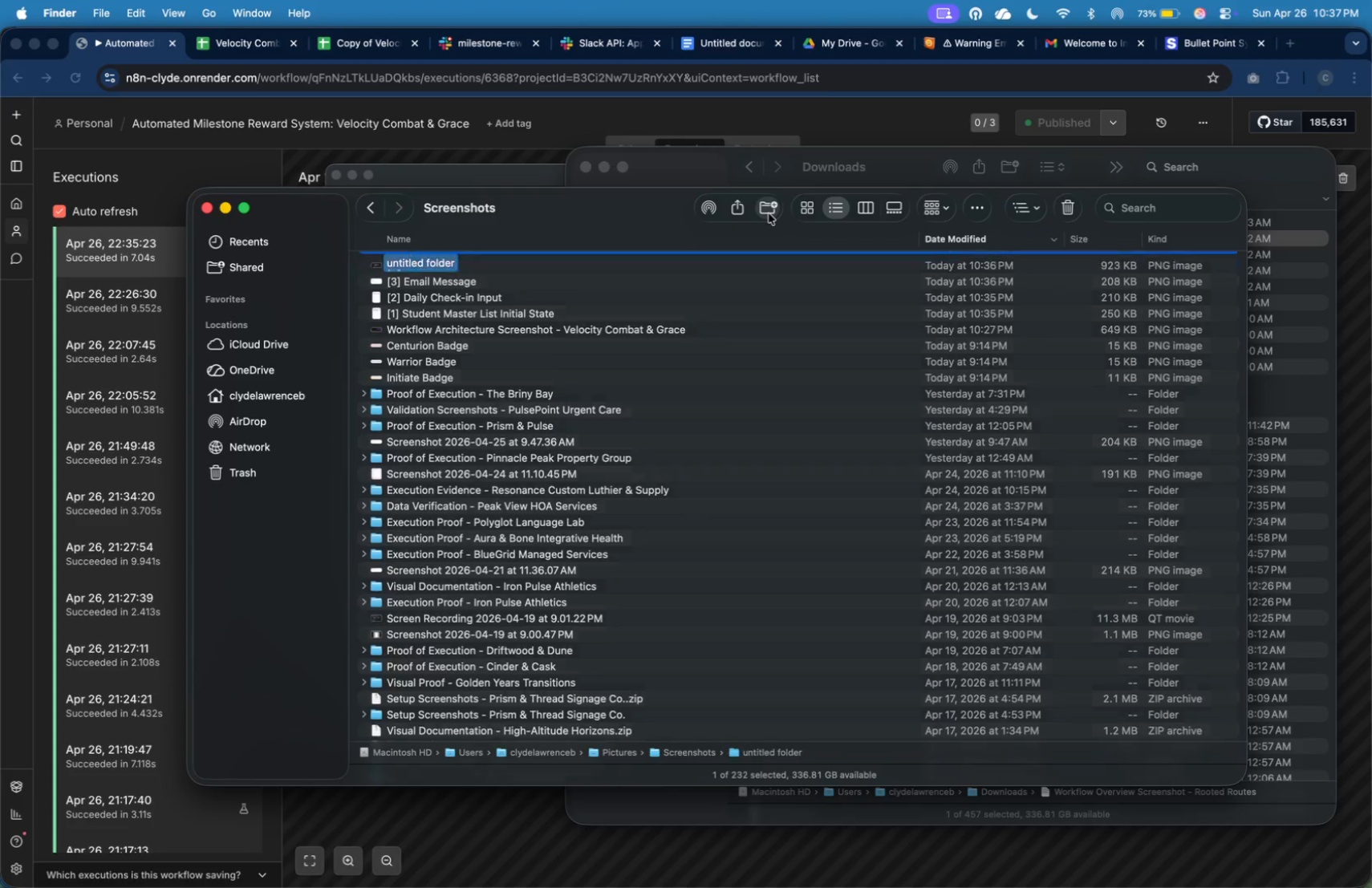 
type(Execution Proof - )
 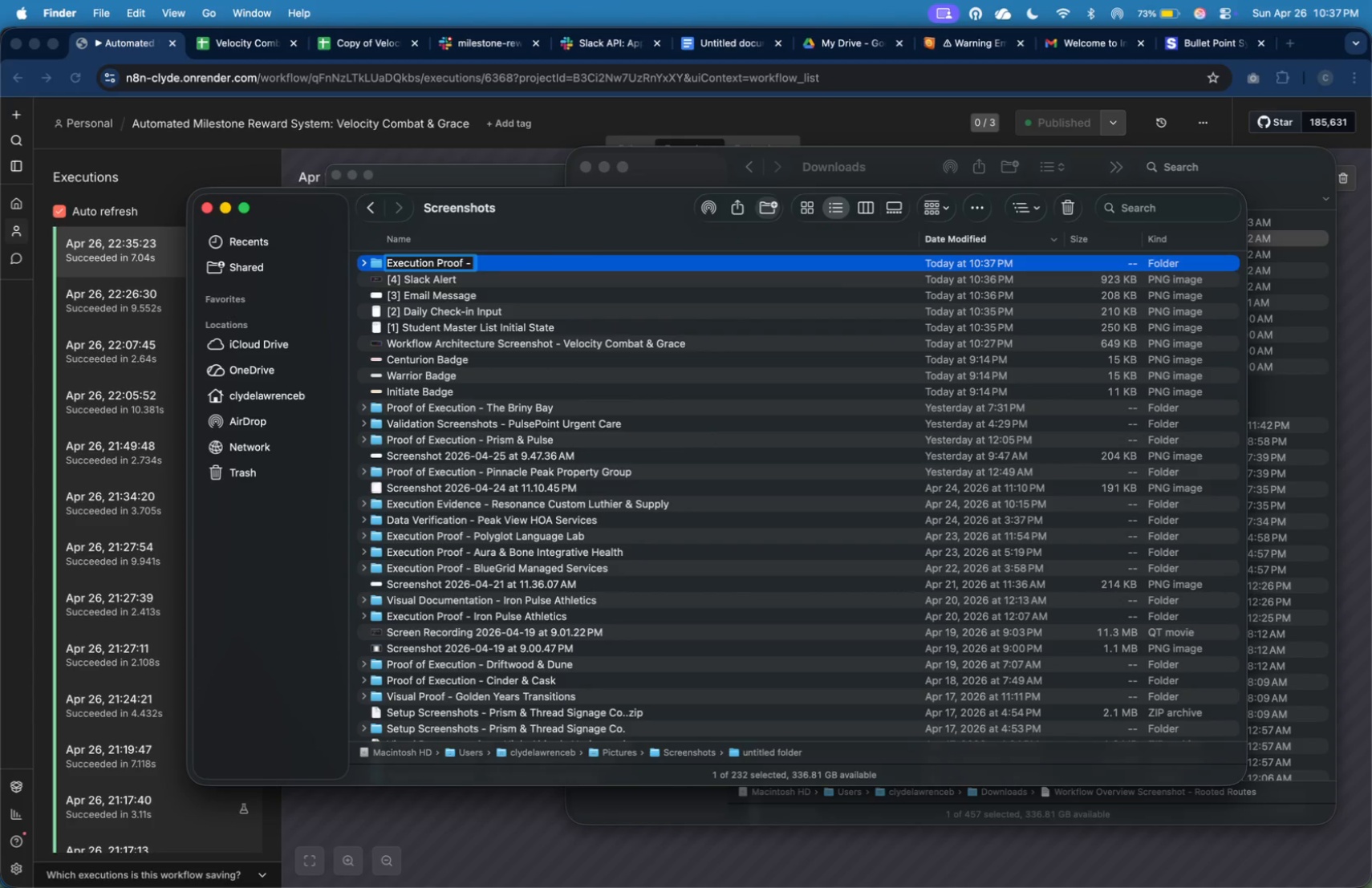 
key(Meta+V)
 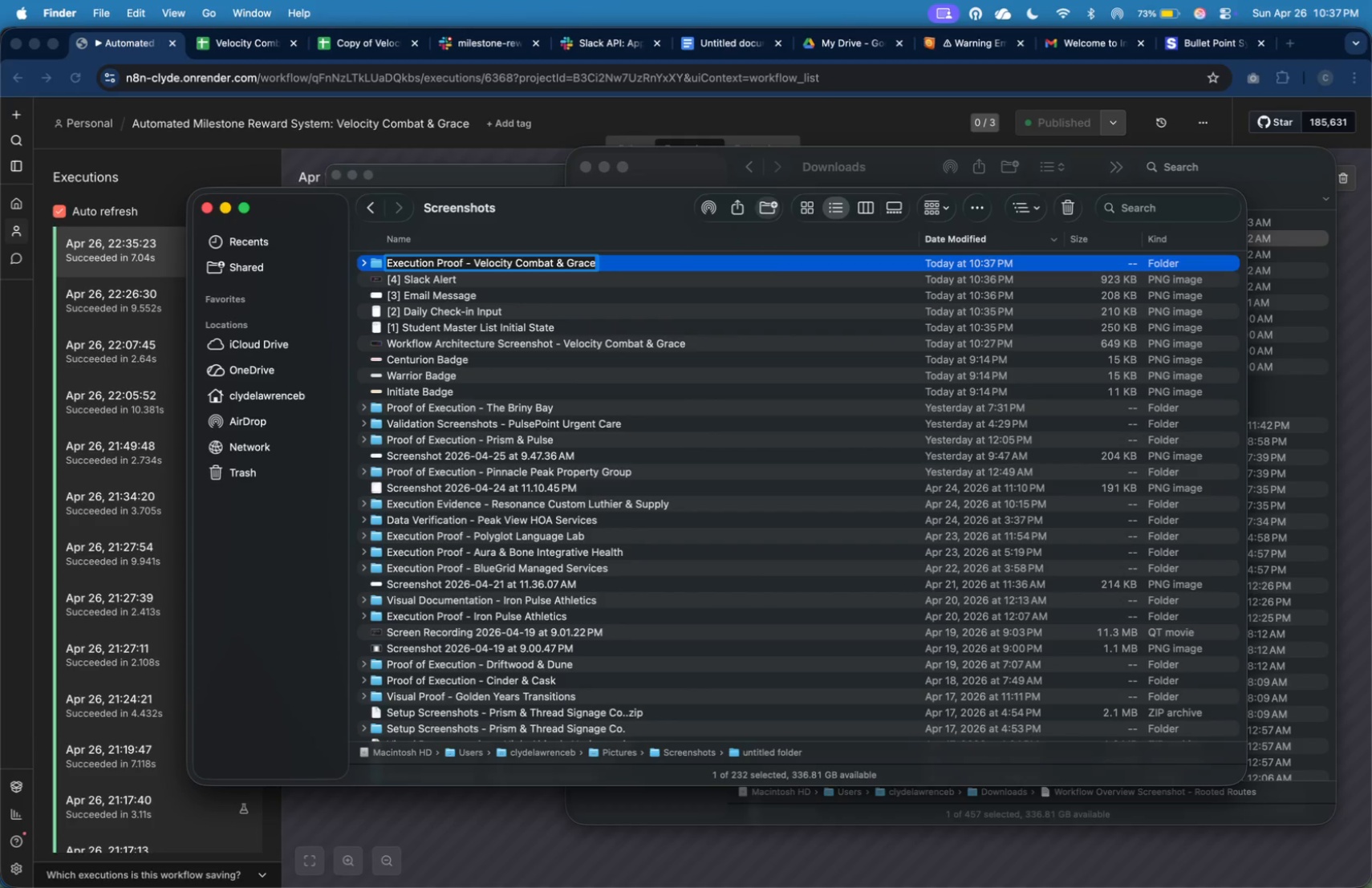 
key(Enter)
 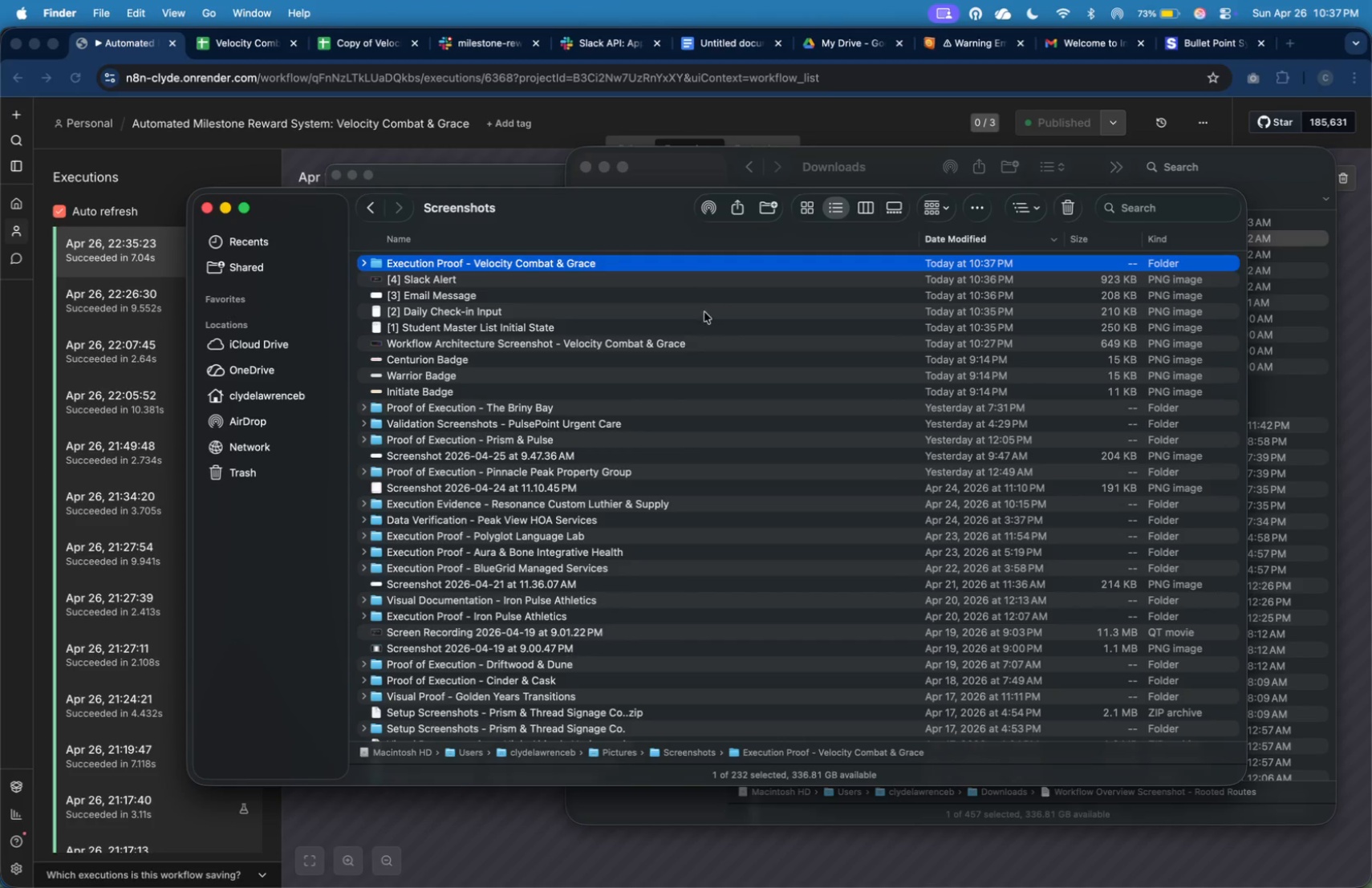 
left_click([706, 323])
 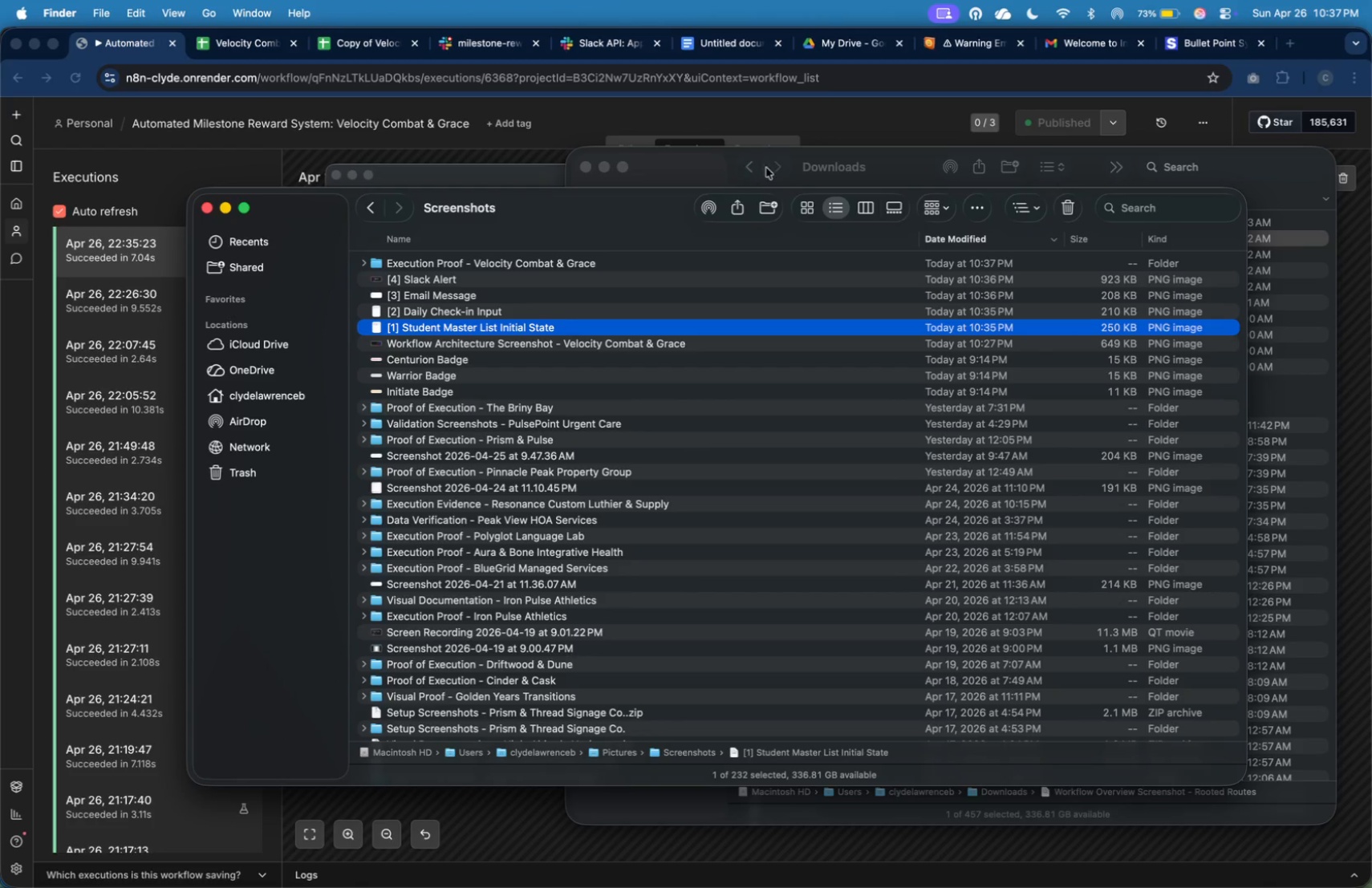 
left_click([815, 166])
 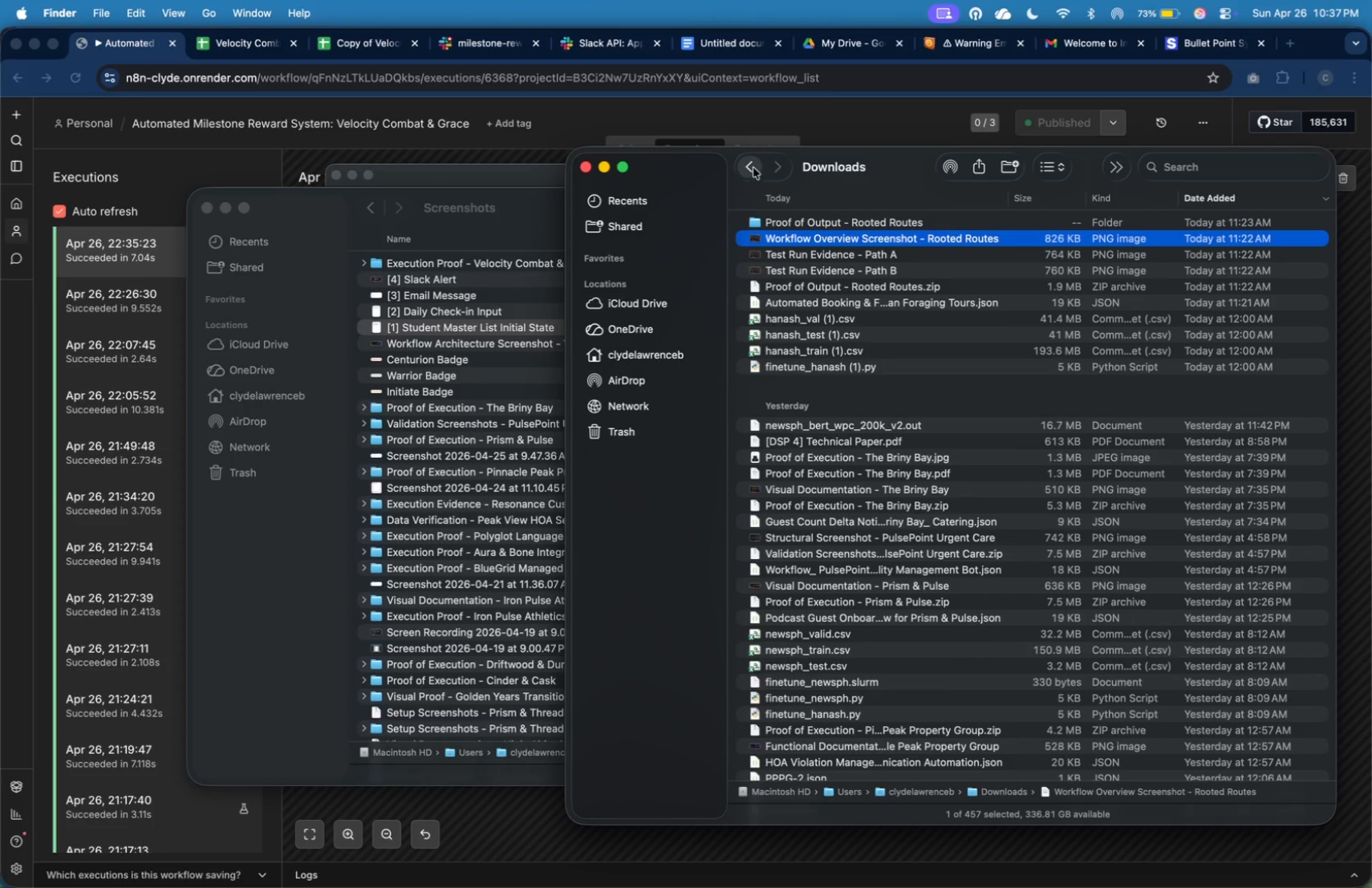 
left_click([752, 168])
 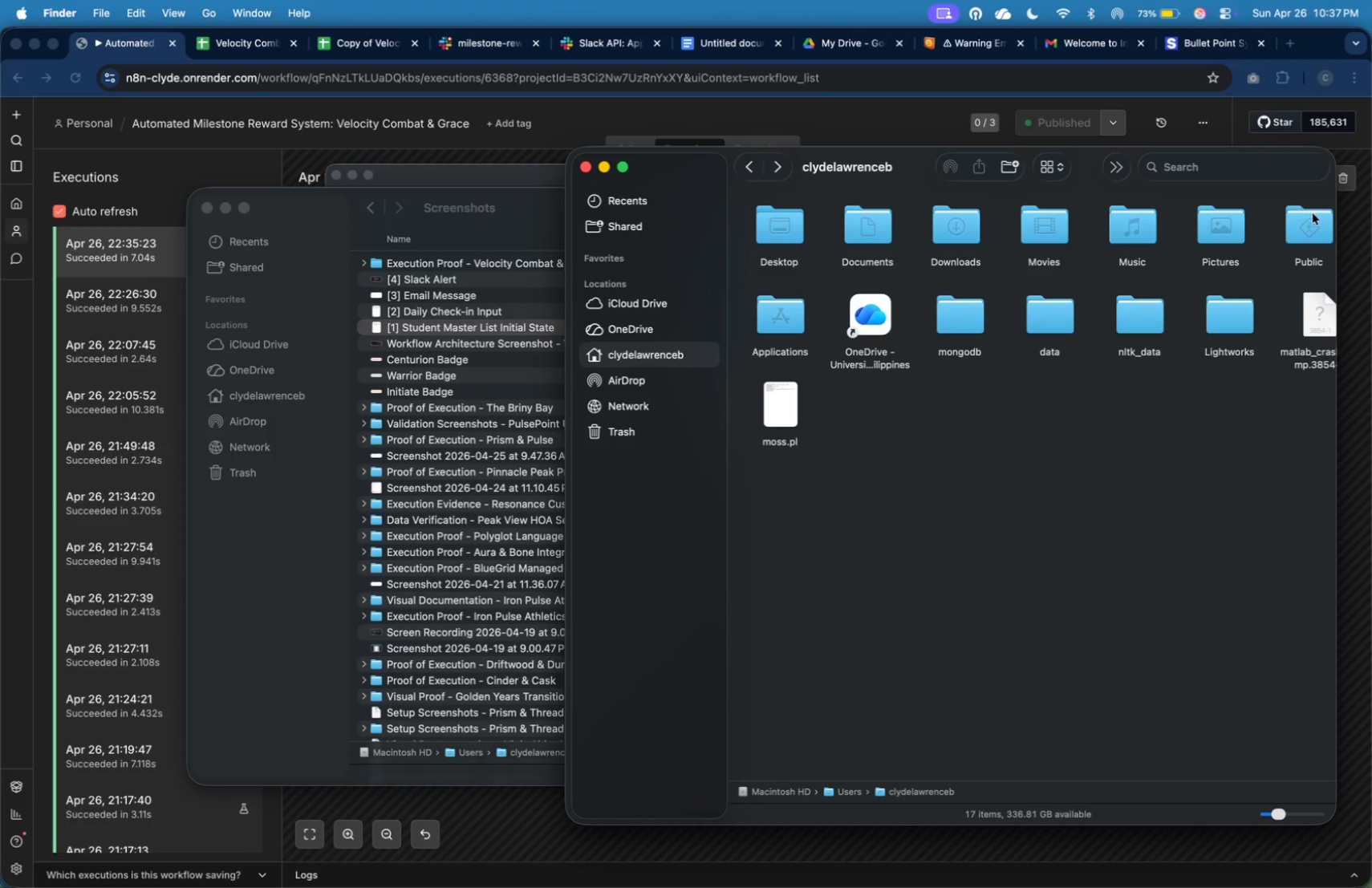 
double_click([1232, 227])
 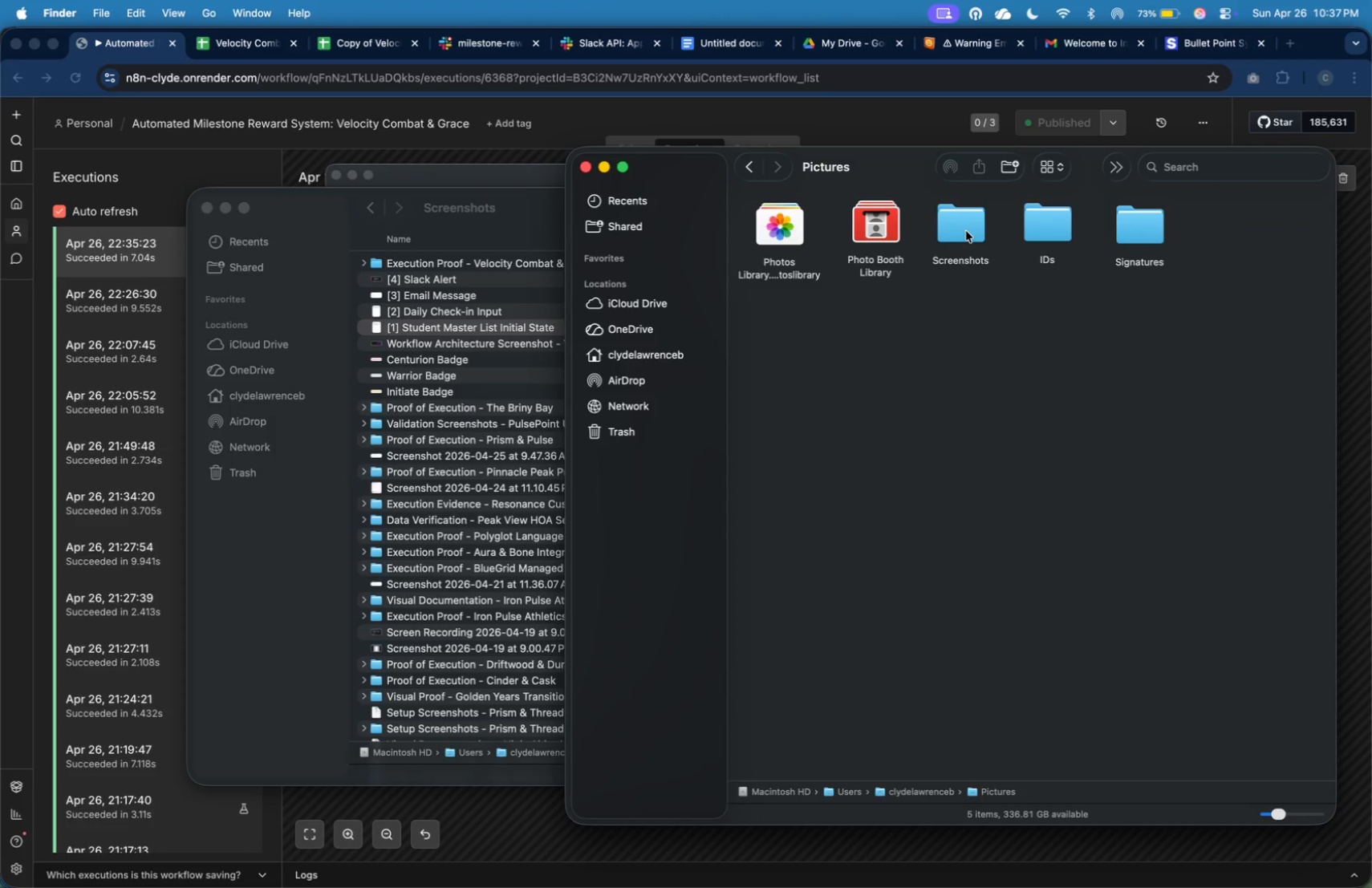 
double_click([966, 231])
 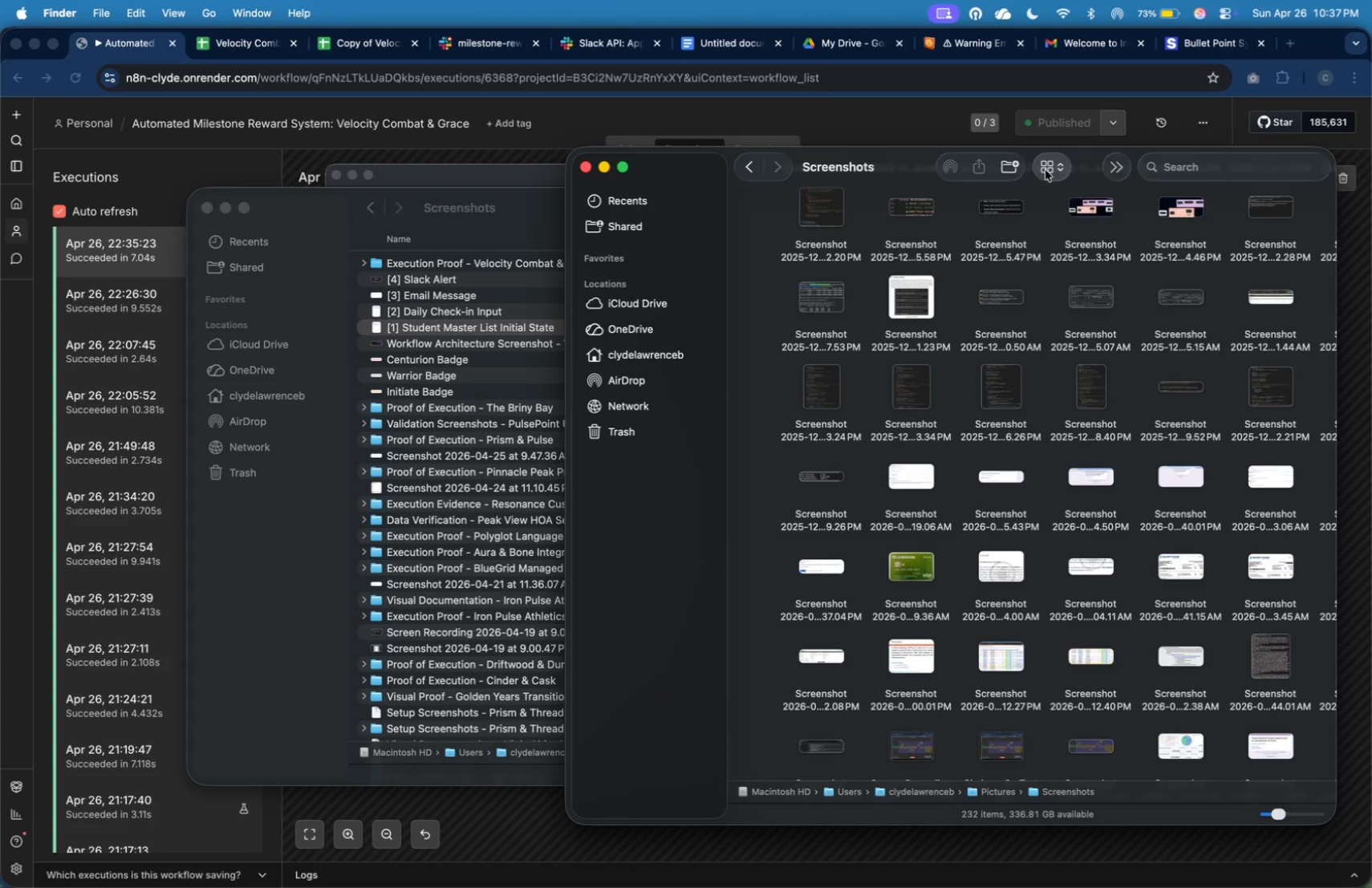 
left_click([1053, 182])
 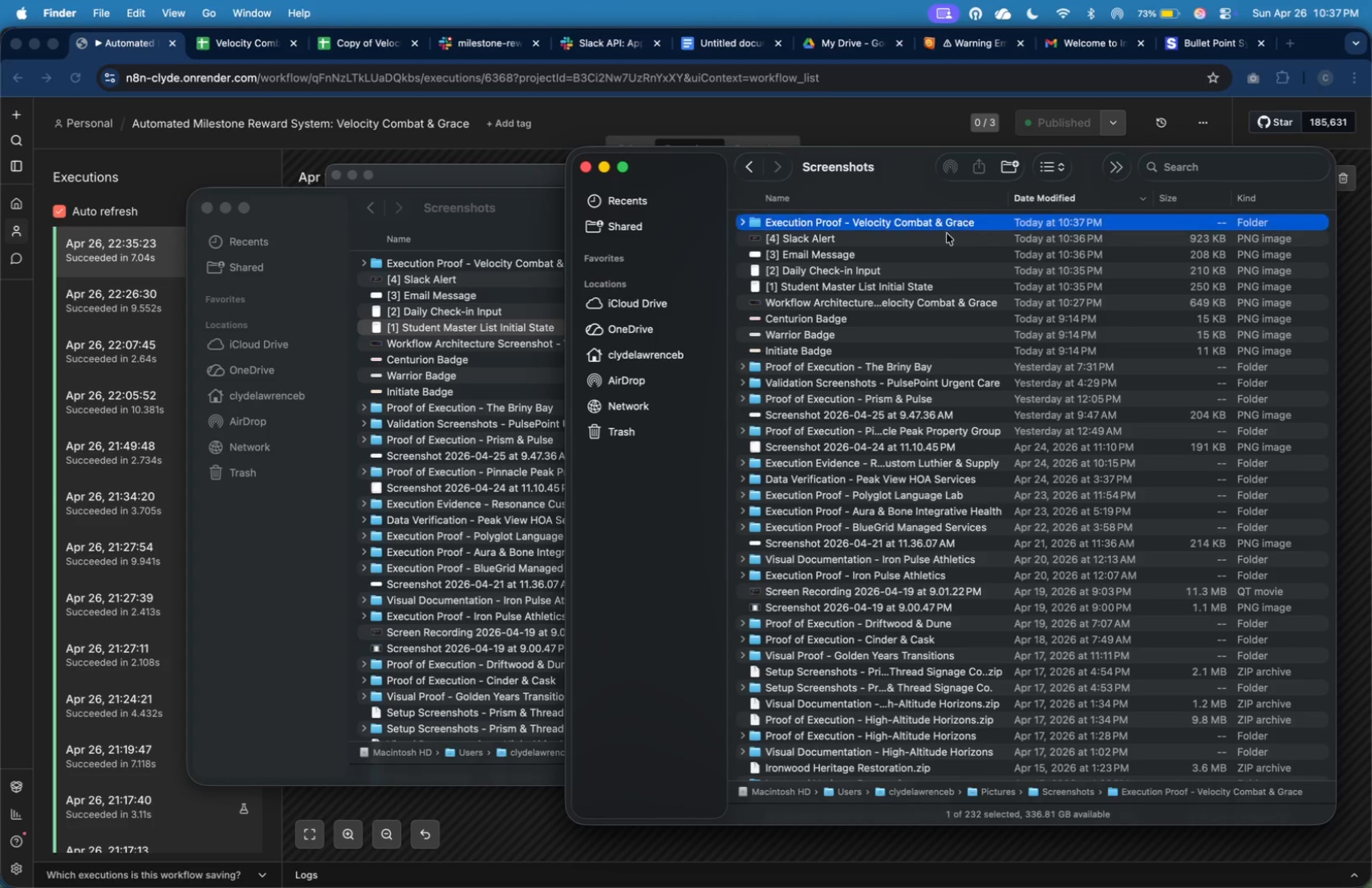 
left_click([507, 280])
 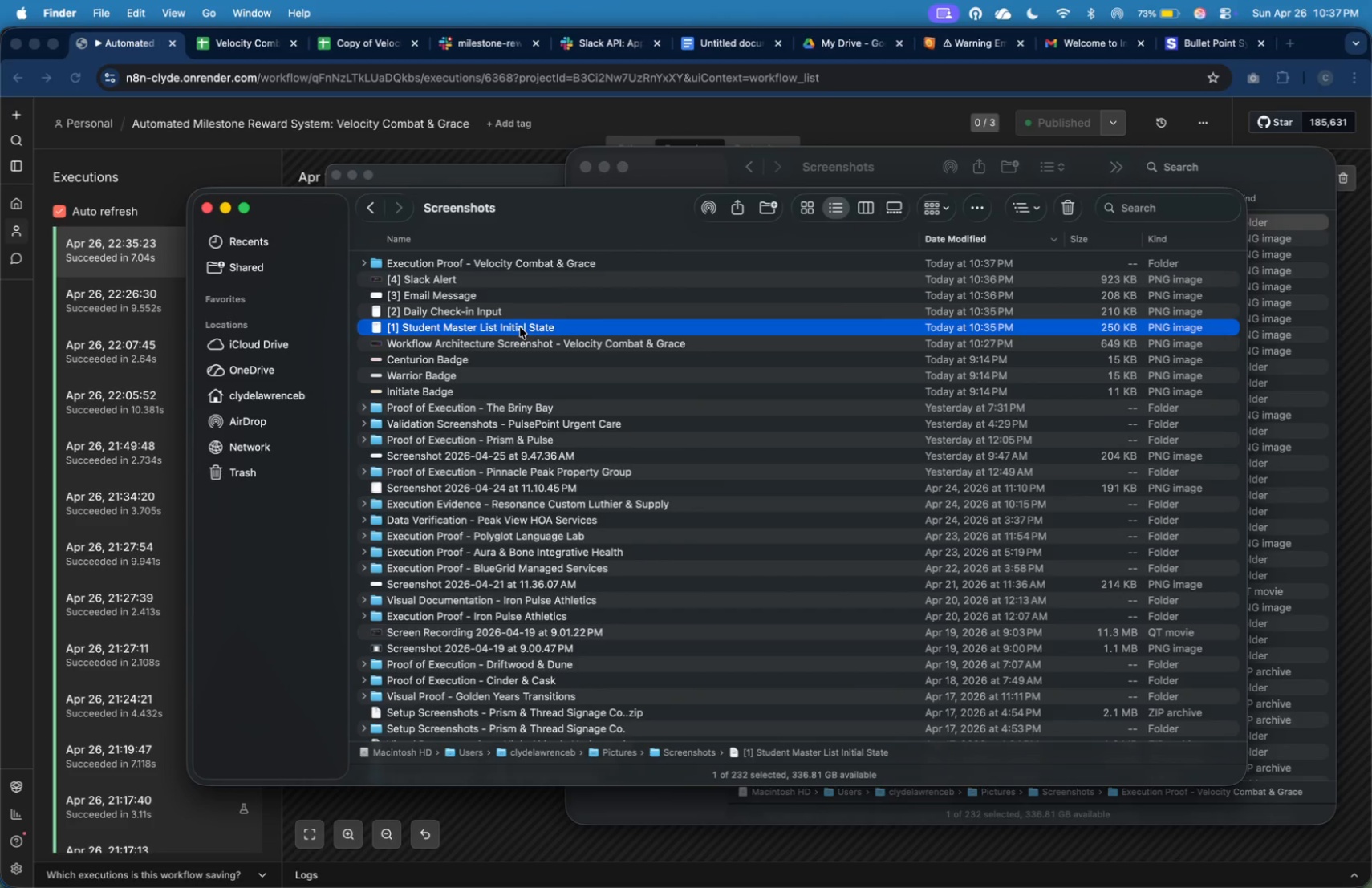 
key(Shift+ArrowUp)
 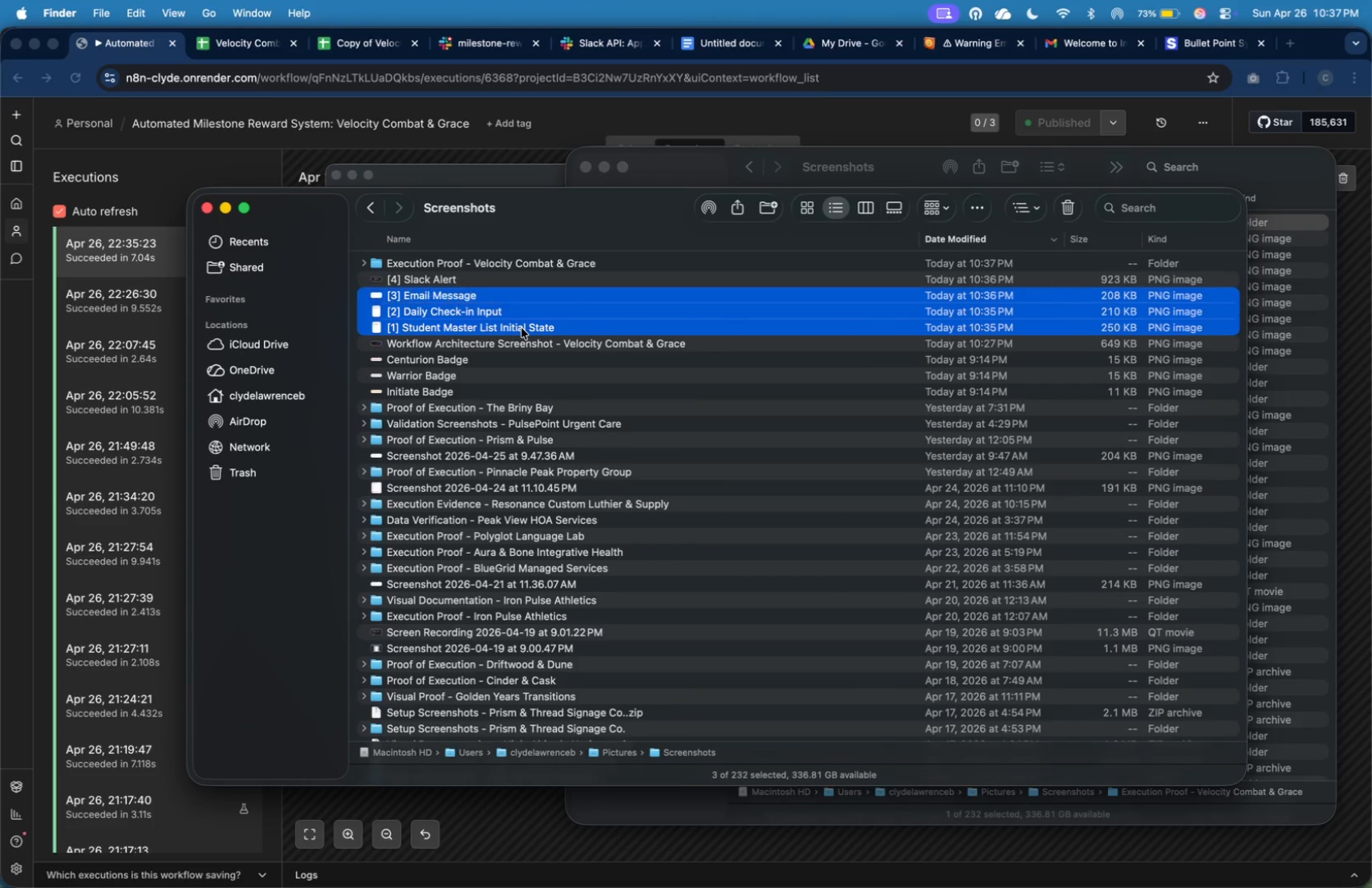 
key(Shift+ArrowUp)
 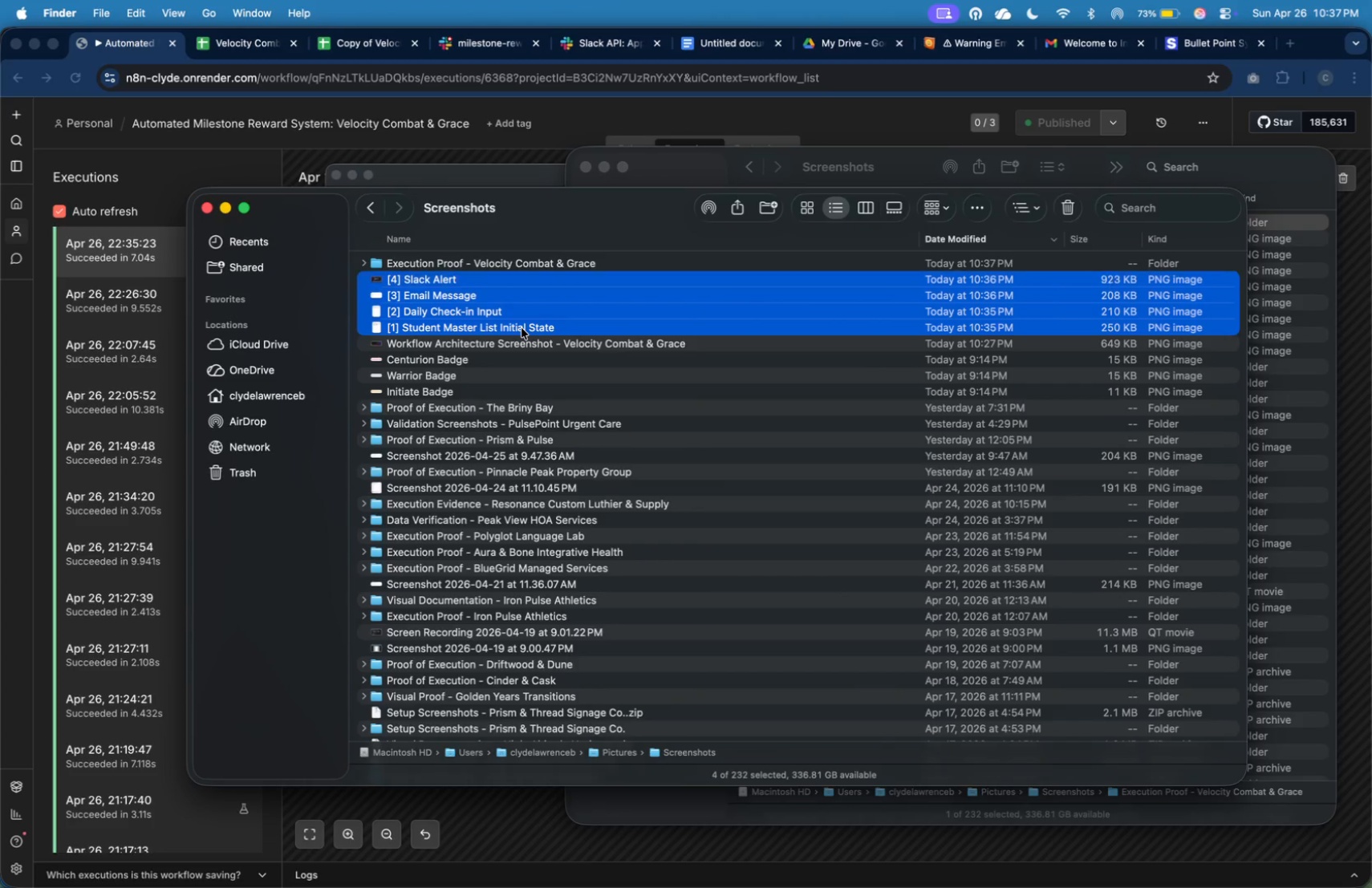 
key(Shift+ArrowUp)
 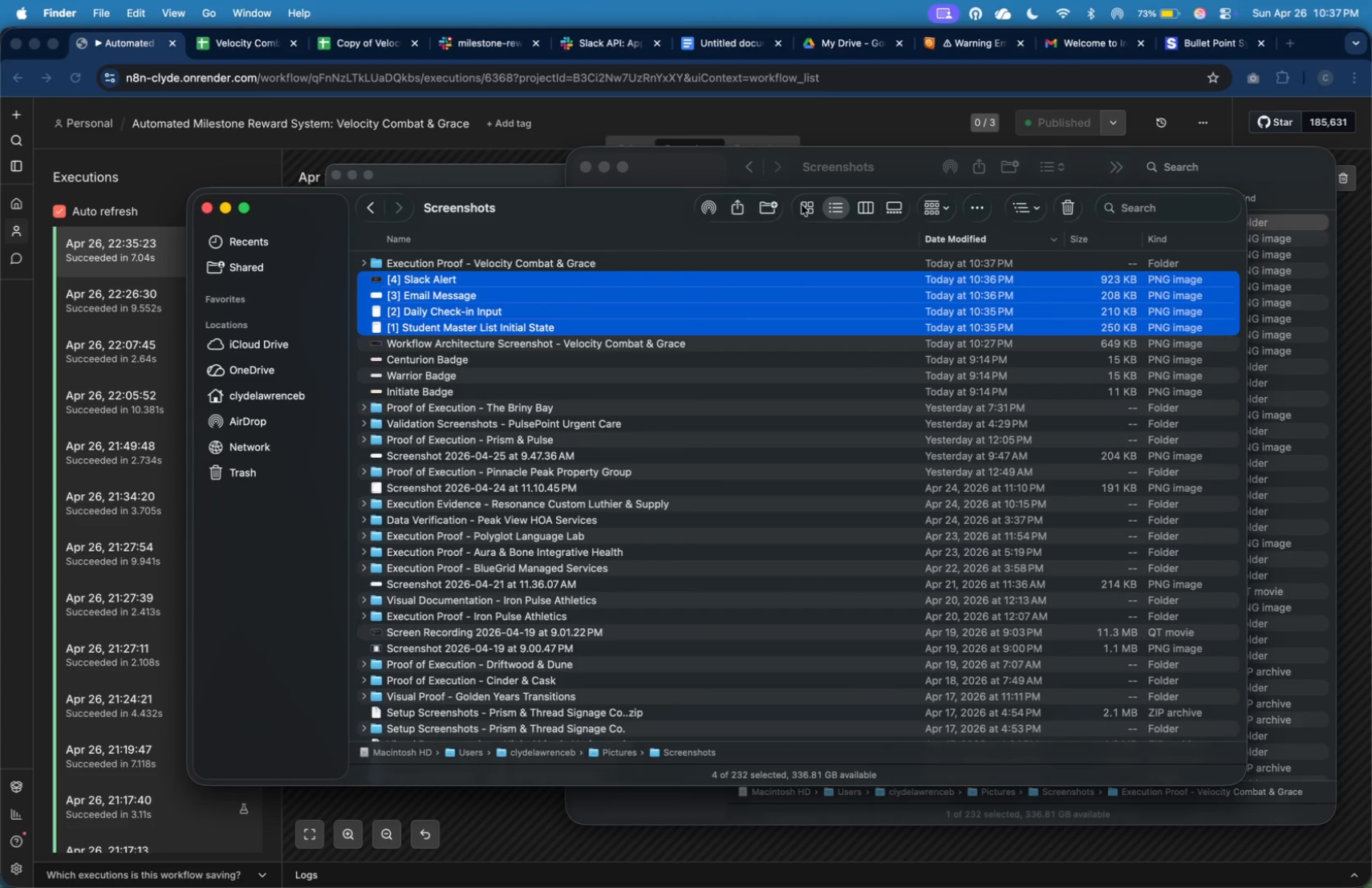 
left_click([856, 168])
 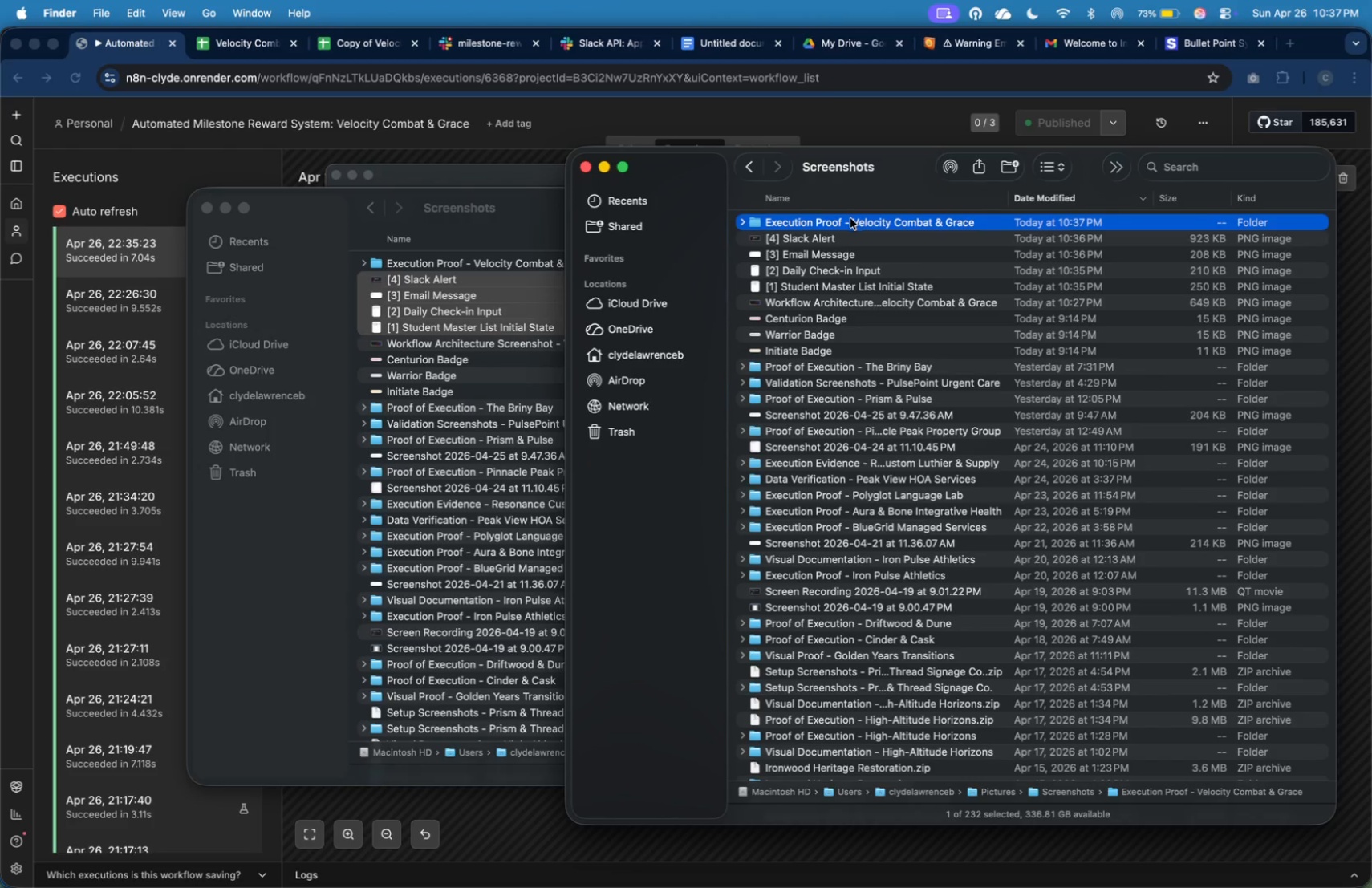 
double_click([850, 219])
 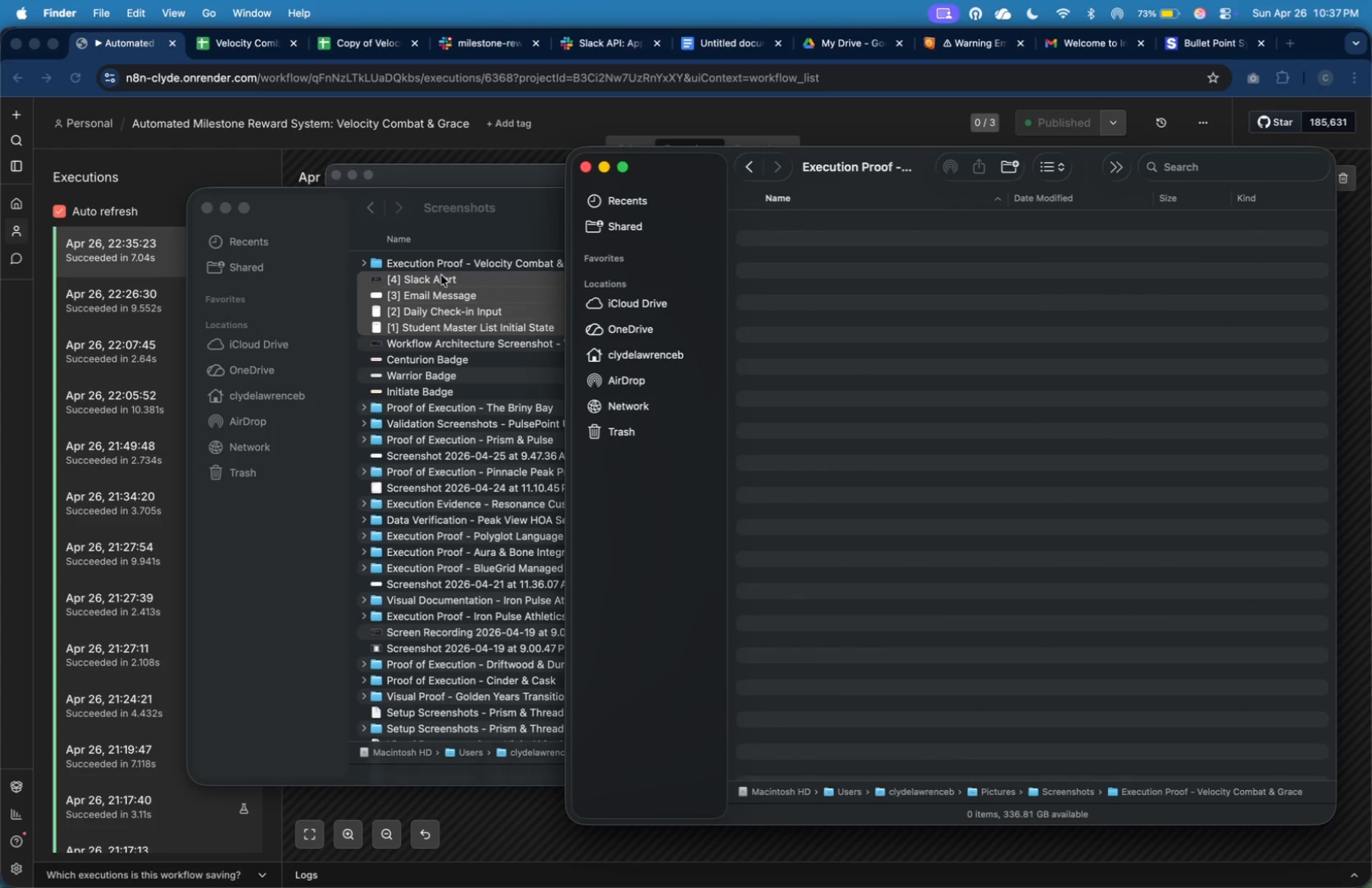 
left_click([454, 296])
 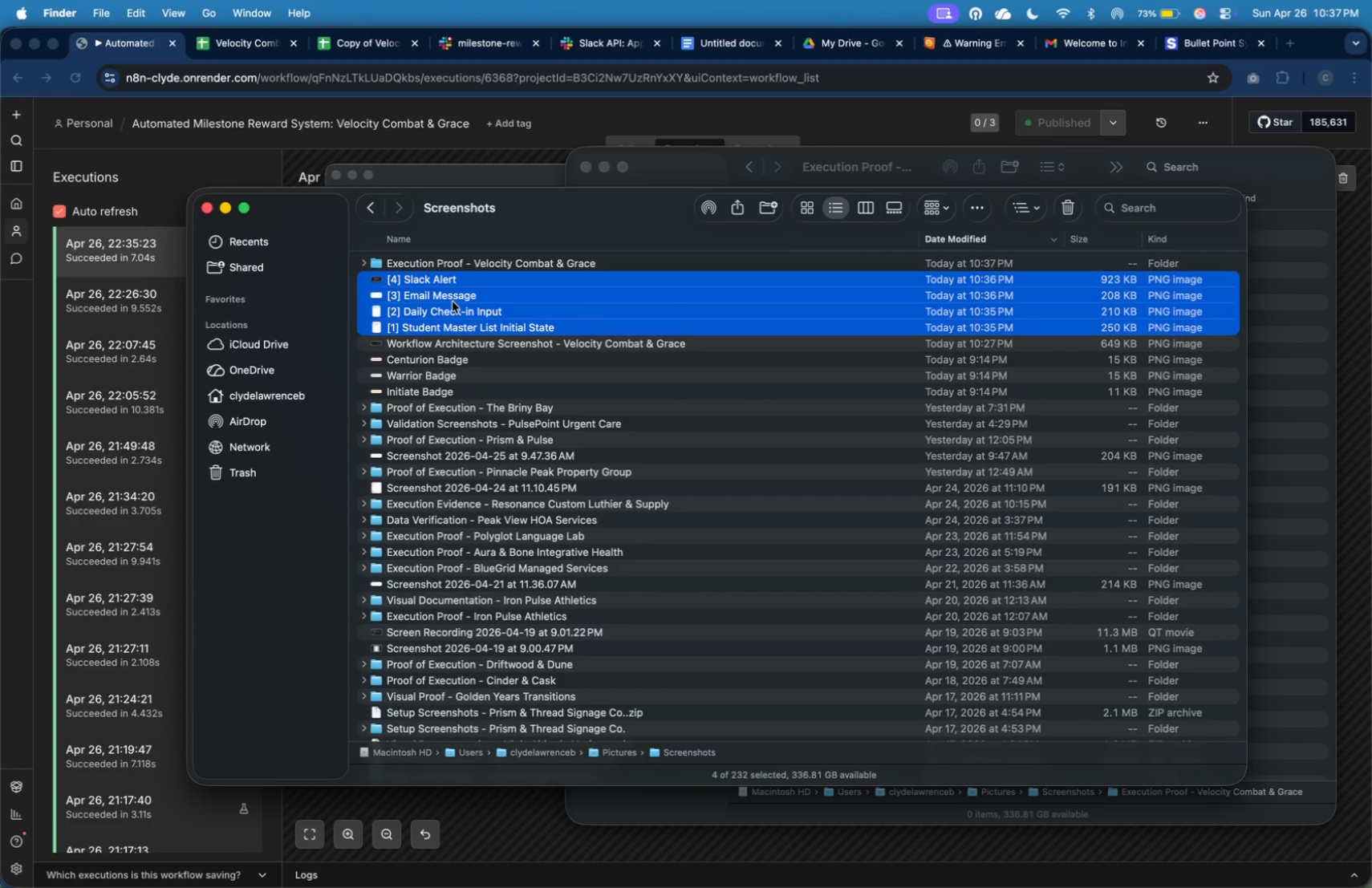 
left_click_drag(start_coordinate=[453, 302], to_coordinate=[627, 295])
 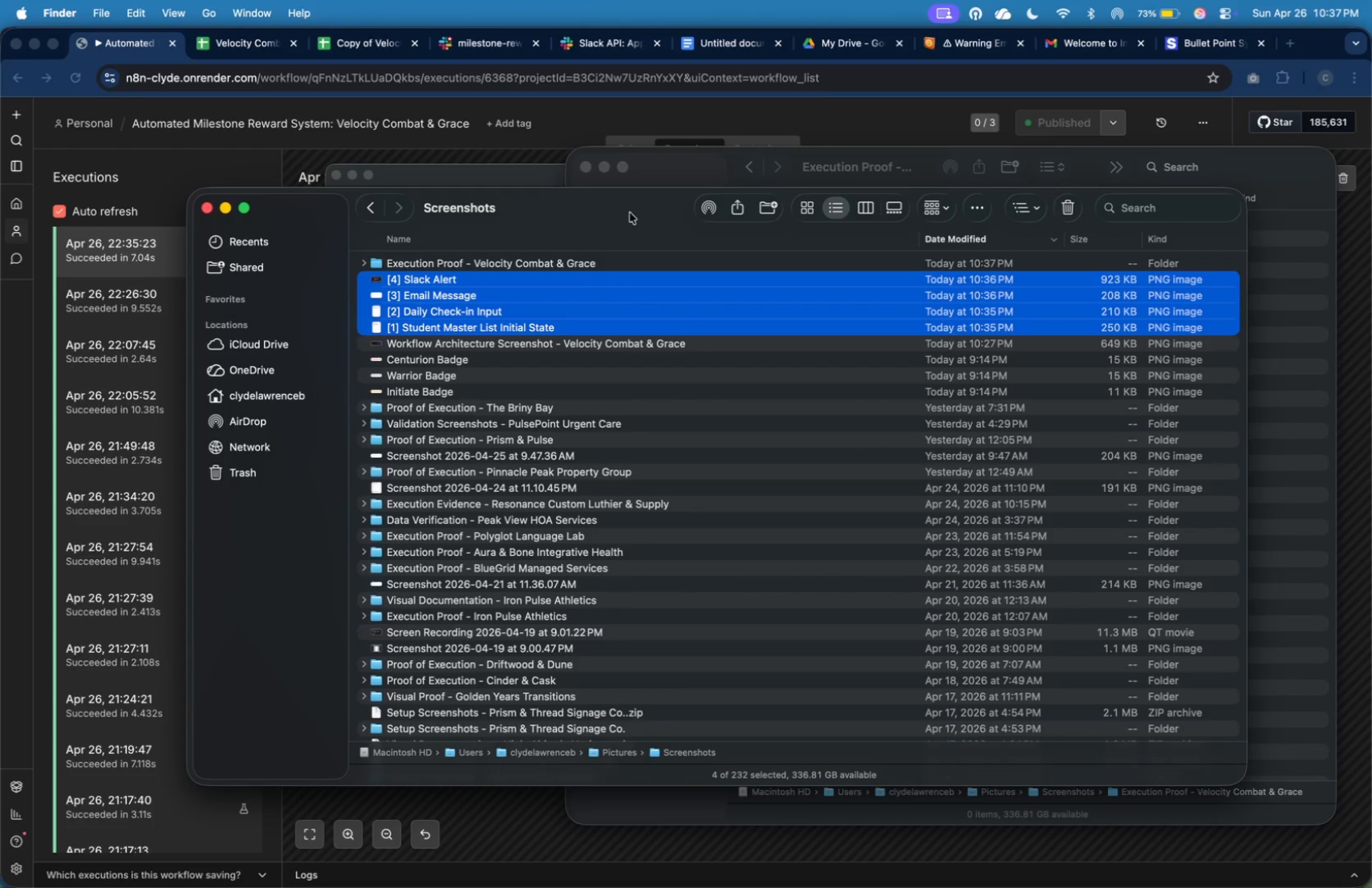 
left_click_drag(start_coordinate=[631, 207], to_coordinate=[603, 296])
 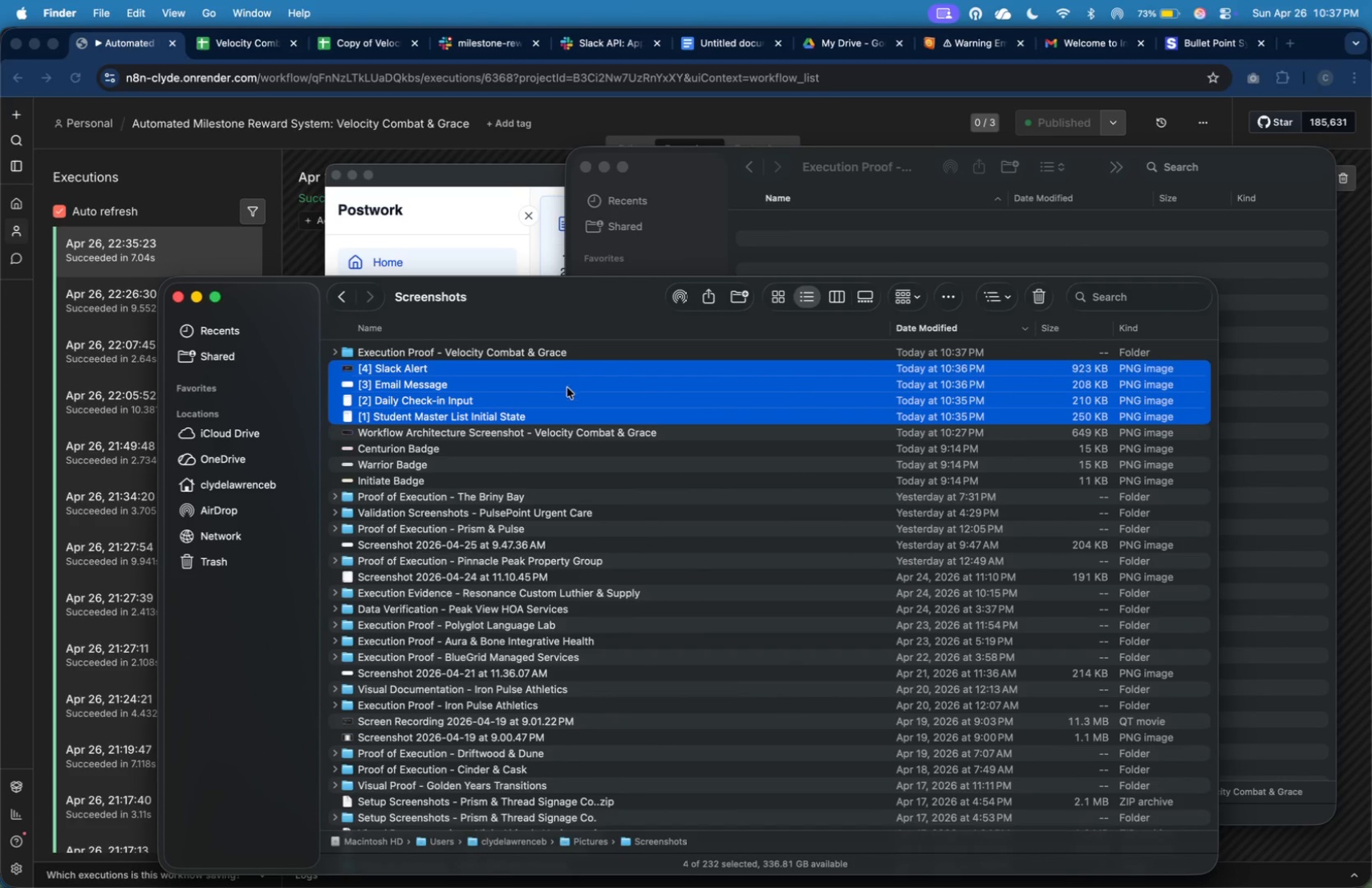 
left_click_drag(start_coordinate=[566, 387], to_coordinate=[879, 237])
 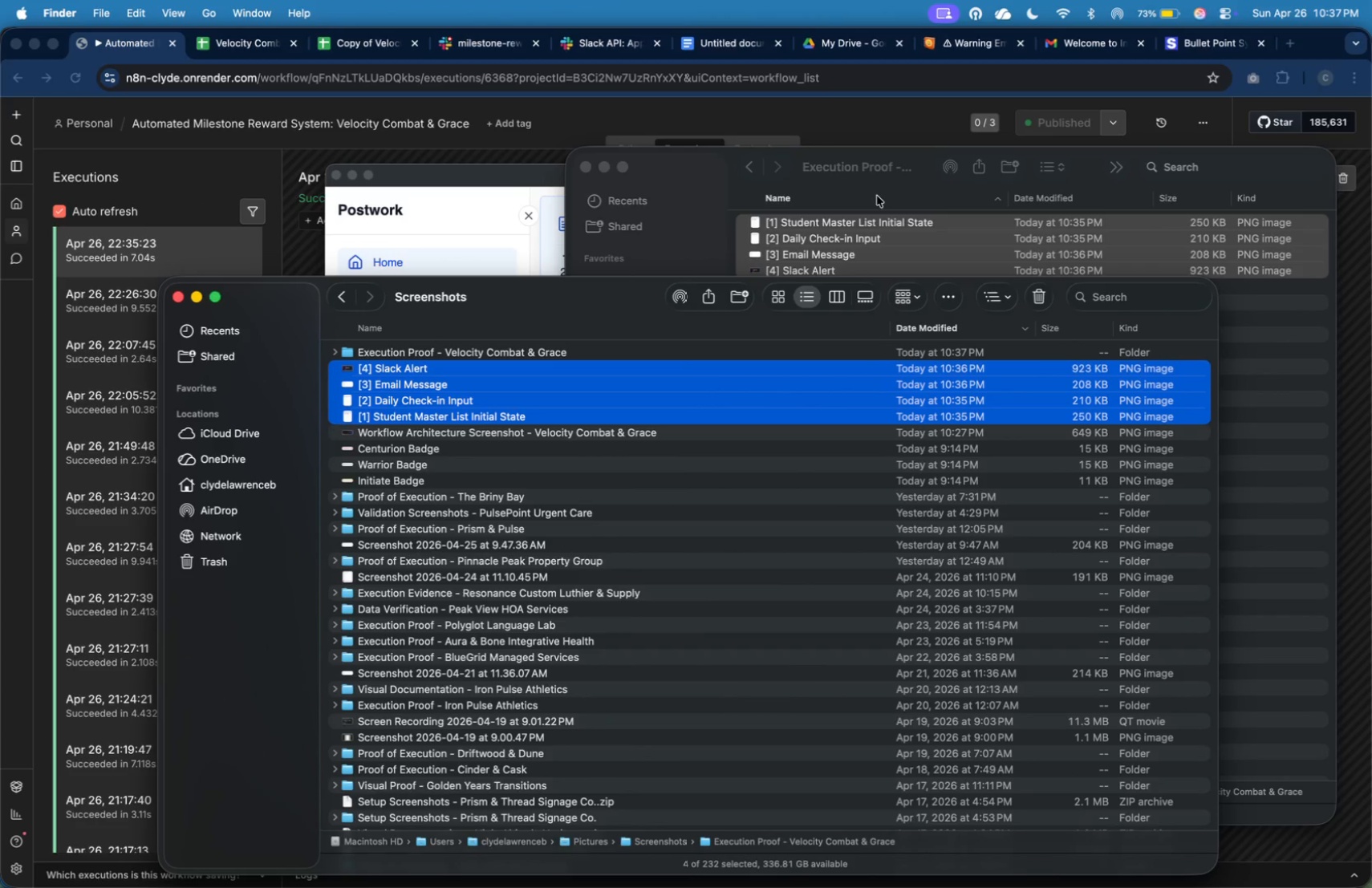 
left_click([877, 196])
 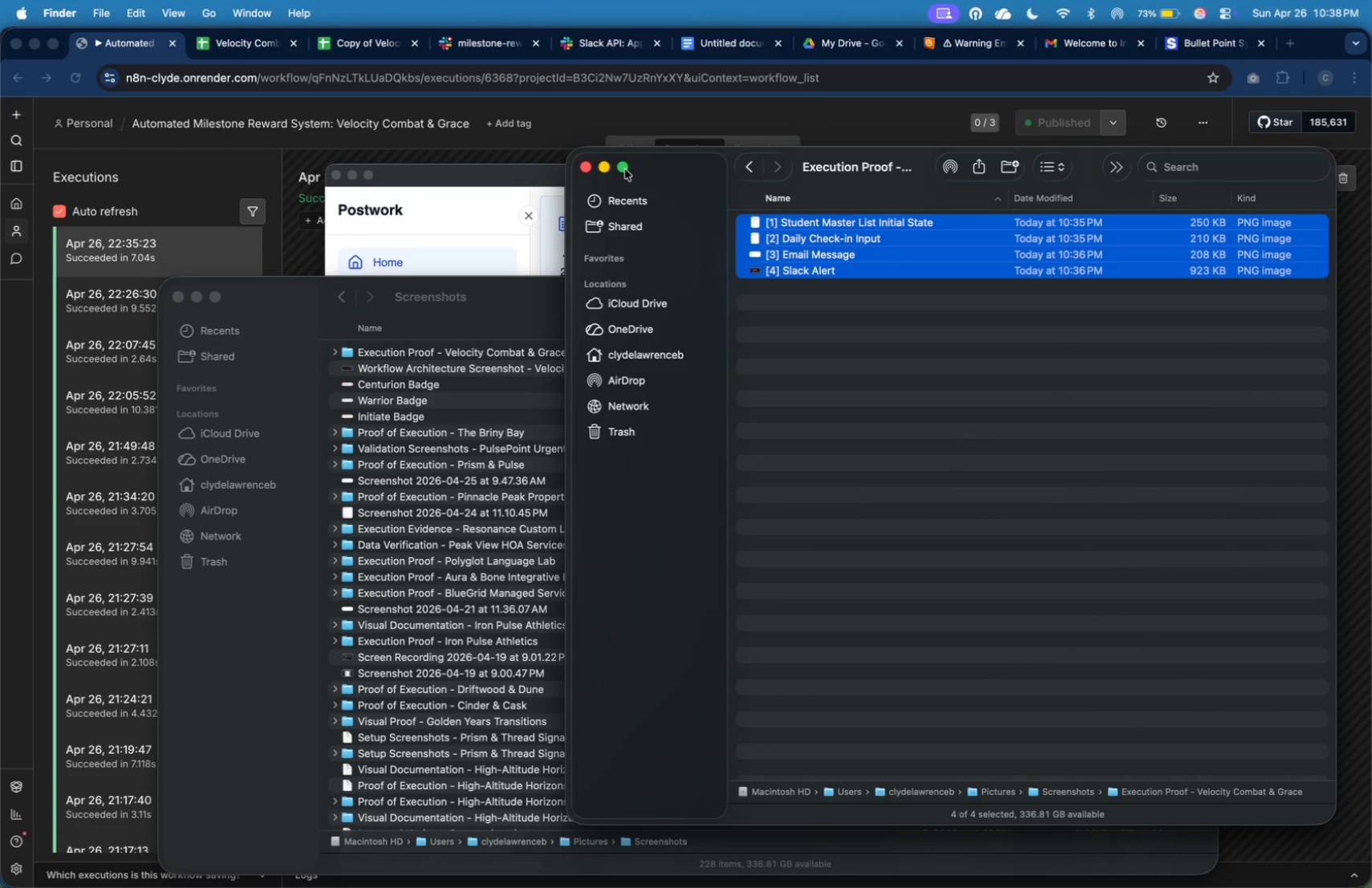 
left_click([522, 180])